 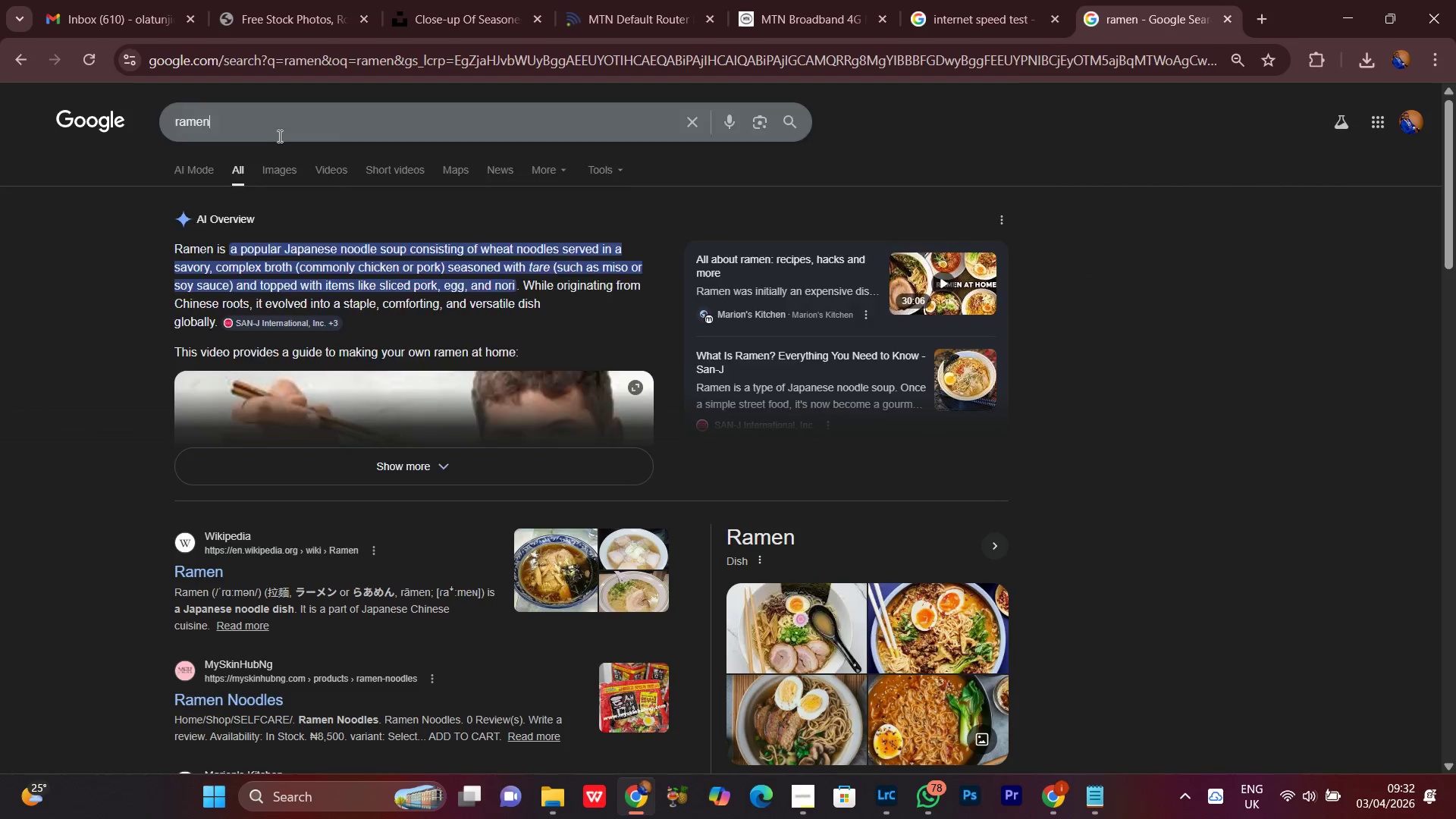 
key(Control+A)
 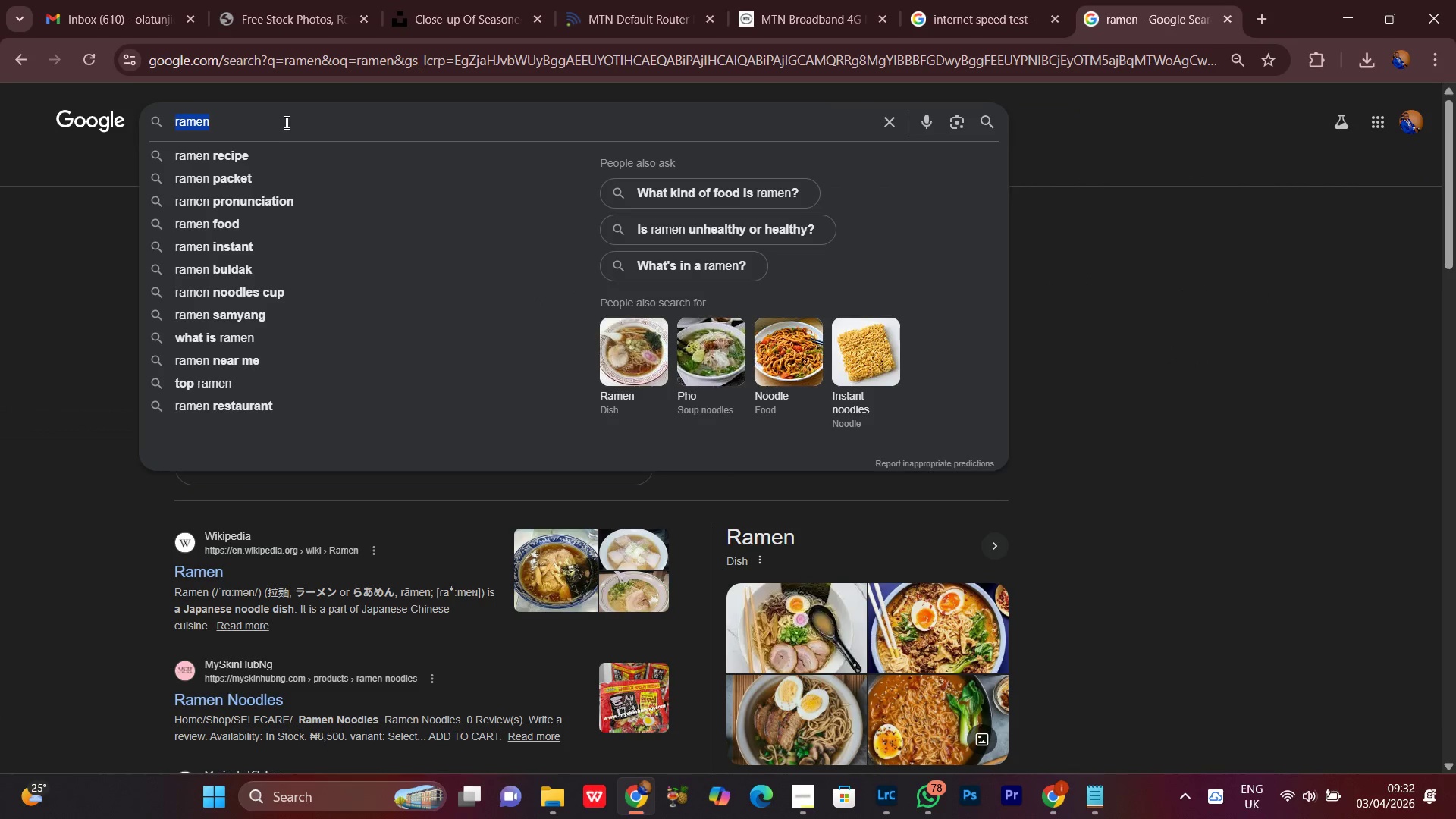 
key(Control+V)
 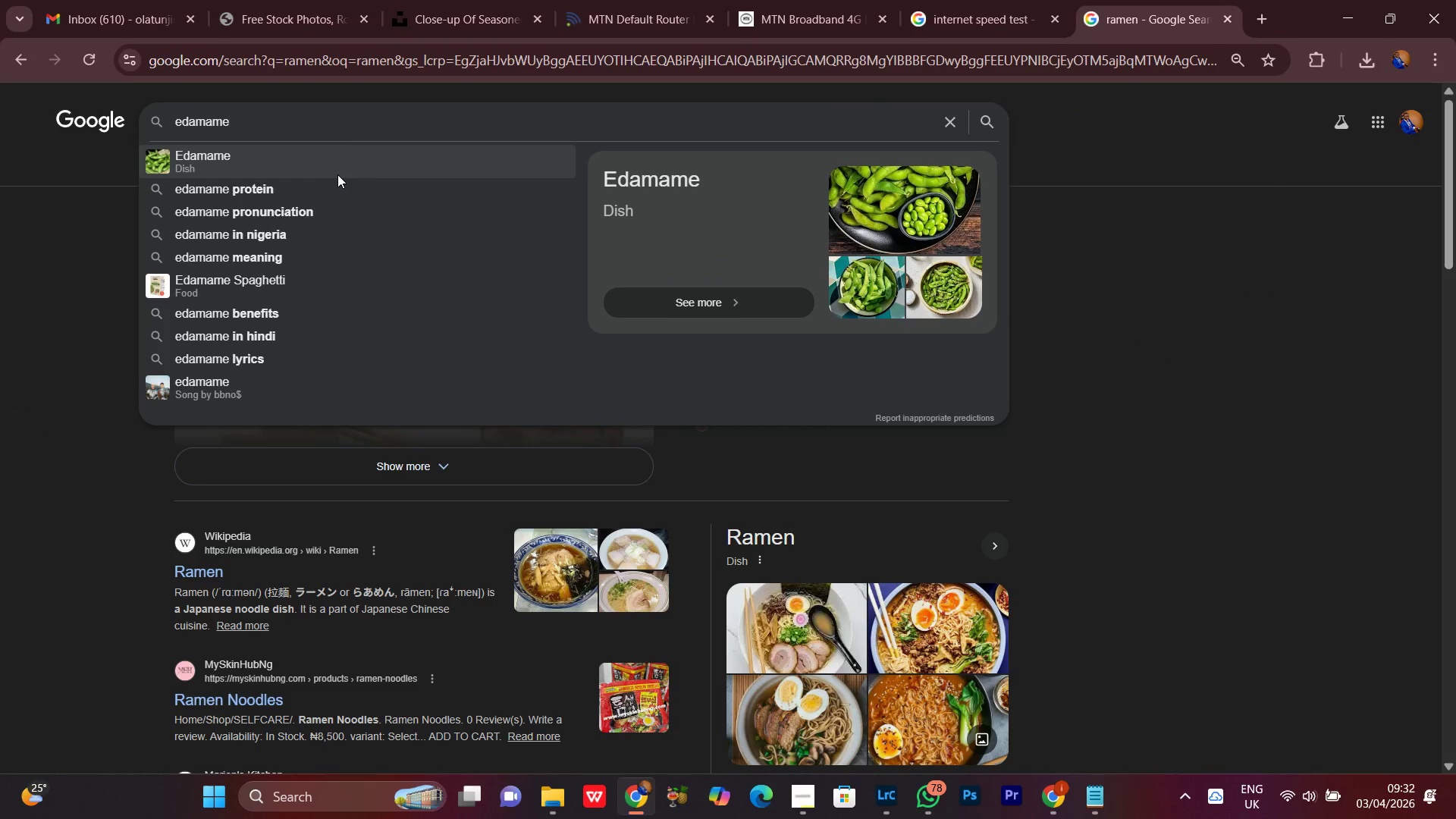 
key(Enter)
 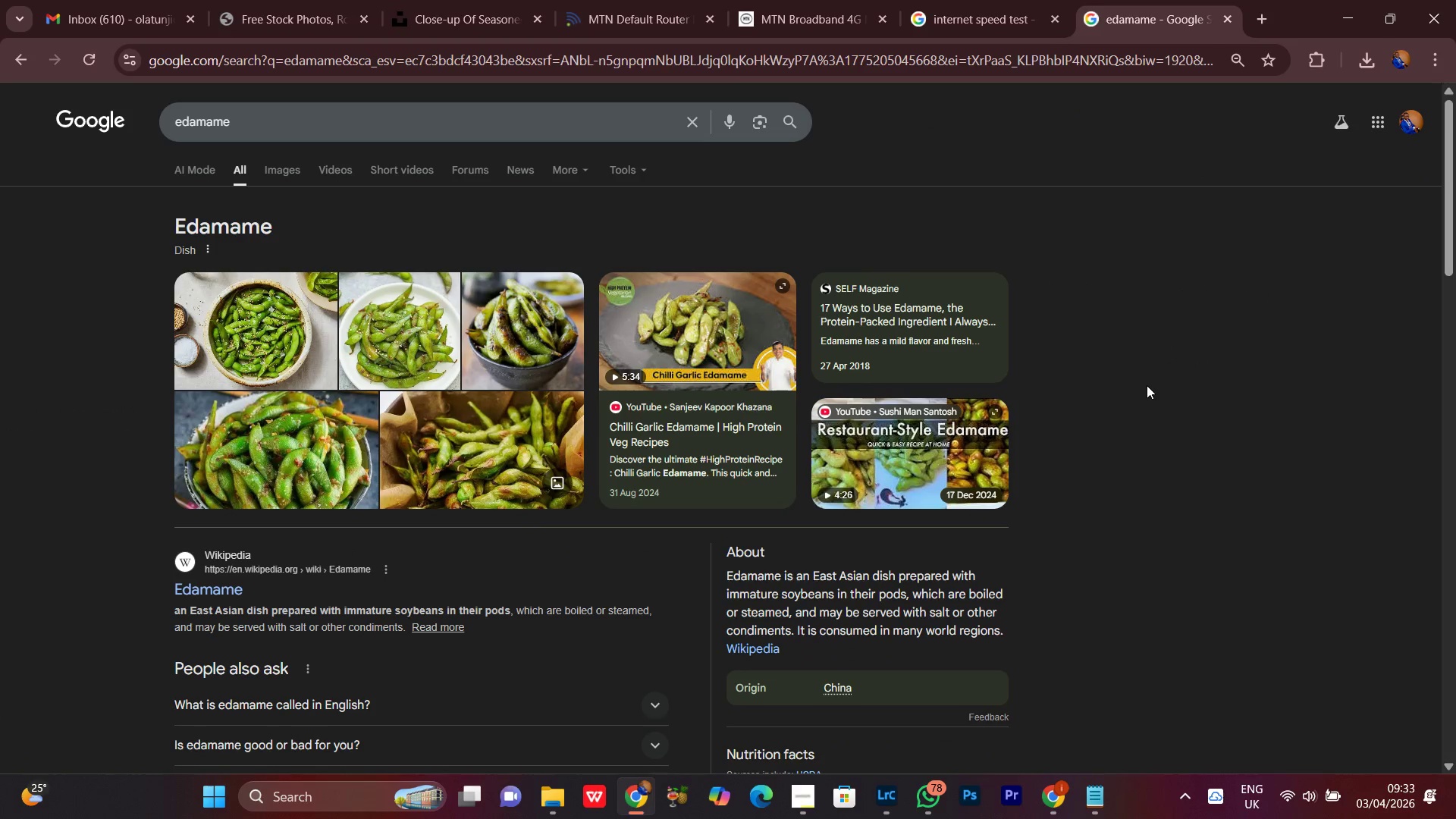 
scroll: coordinate [1148, 385], scroll_direction: down, amount: 3.0
 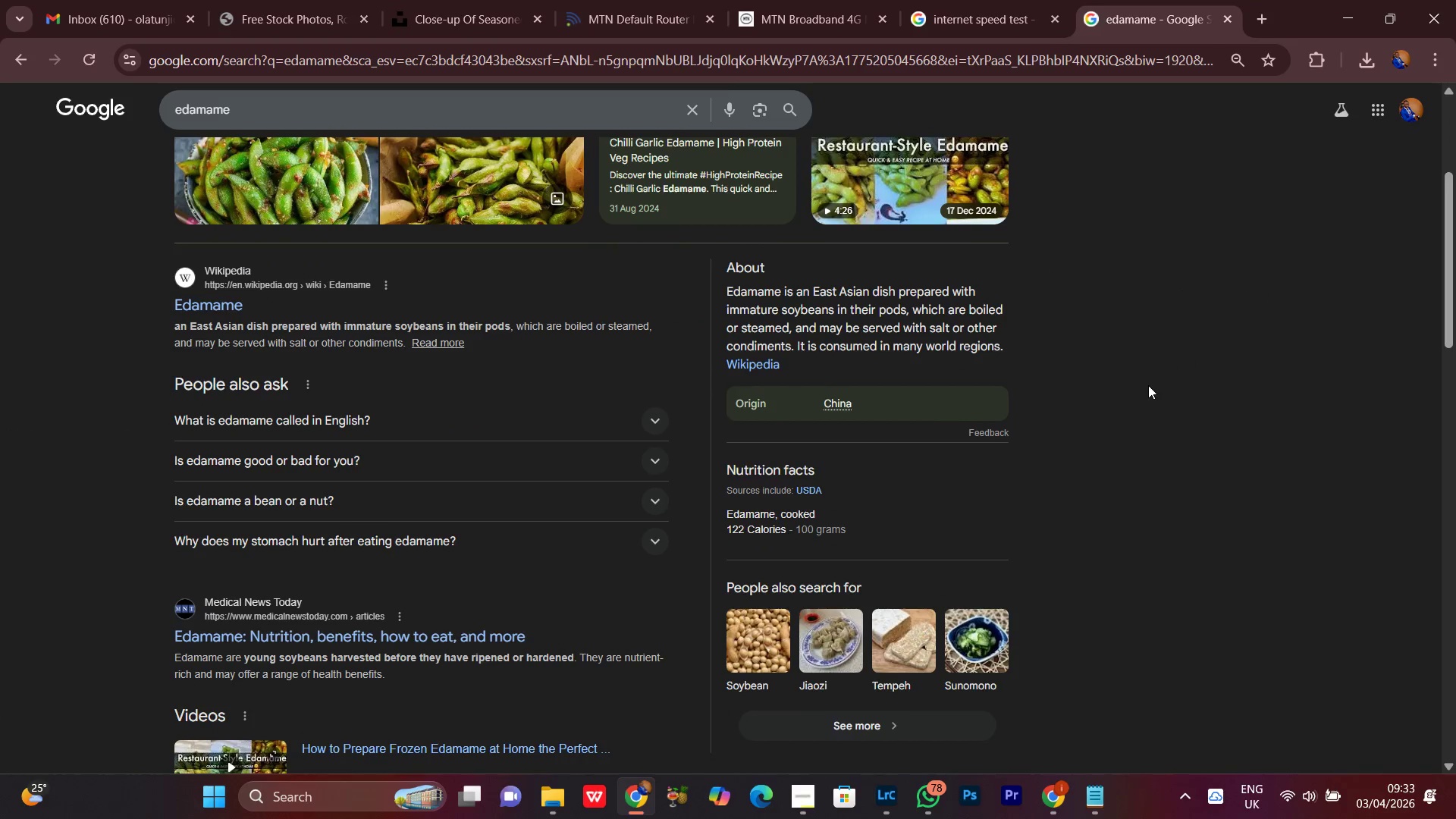 
scroll: coordinate [1148, 385], scroll_direction: up, amount: 5.0
 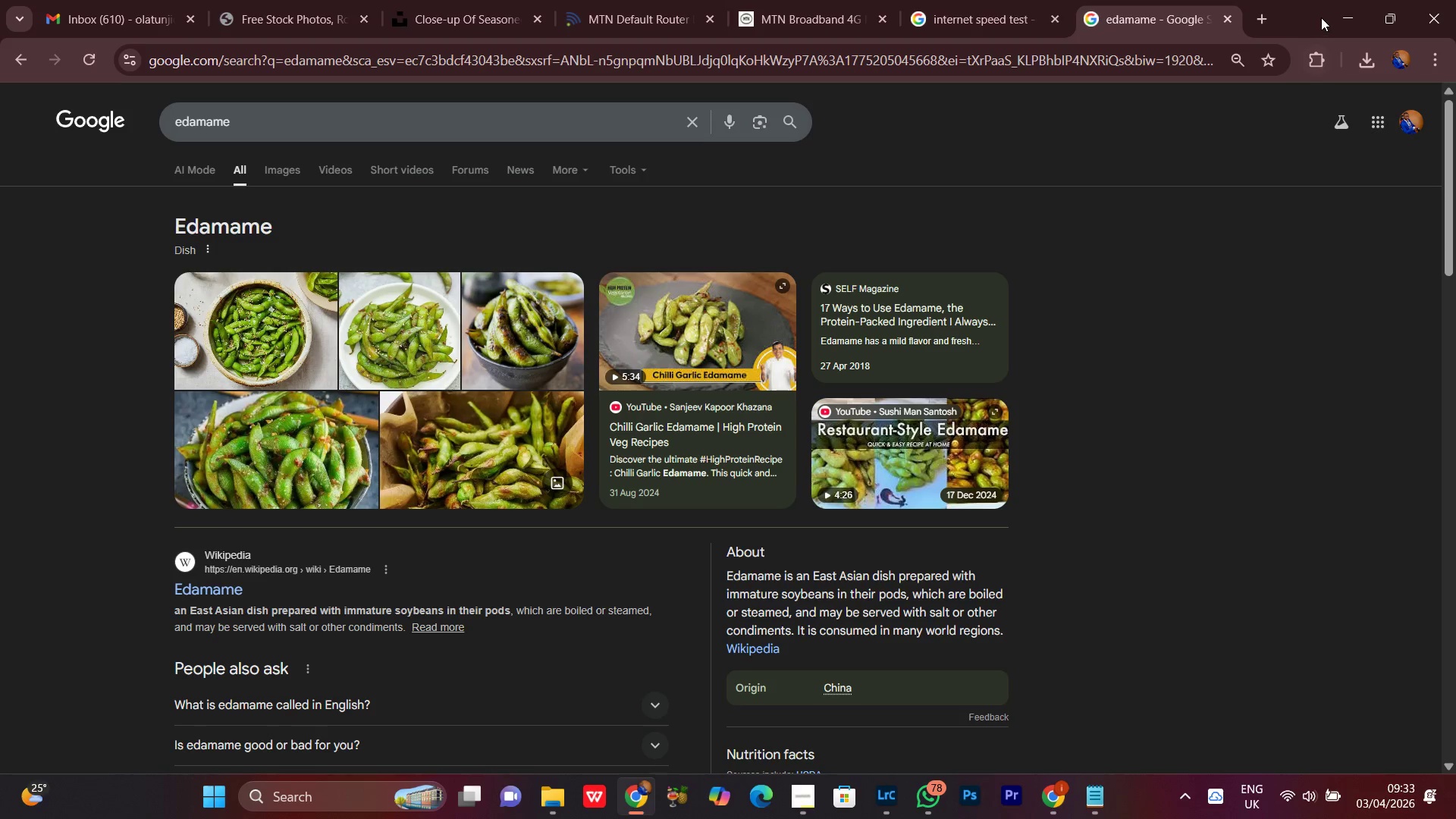 
left_click([1342, 11])